 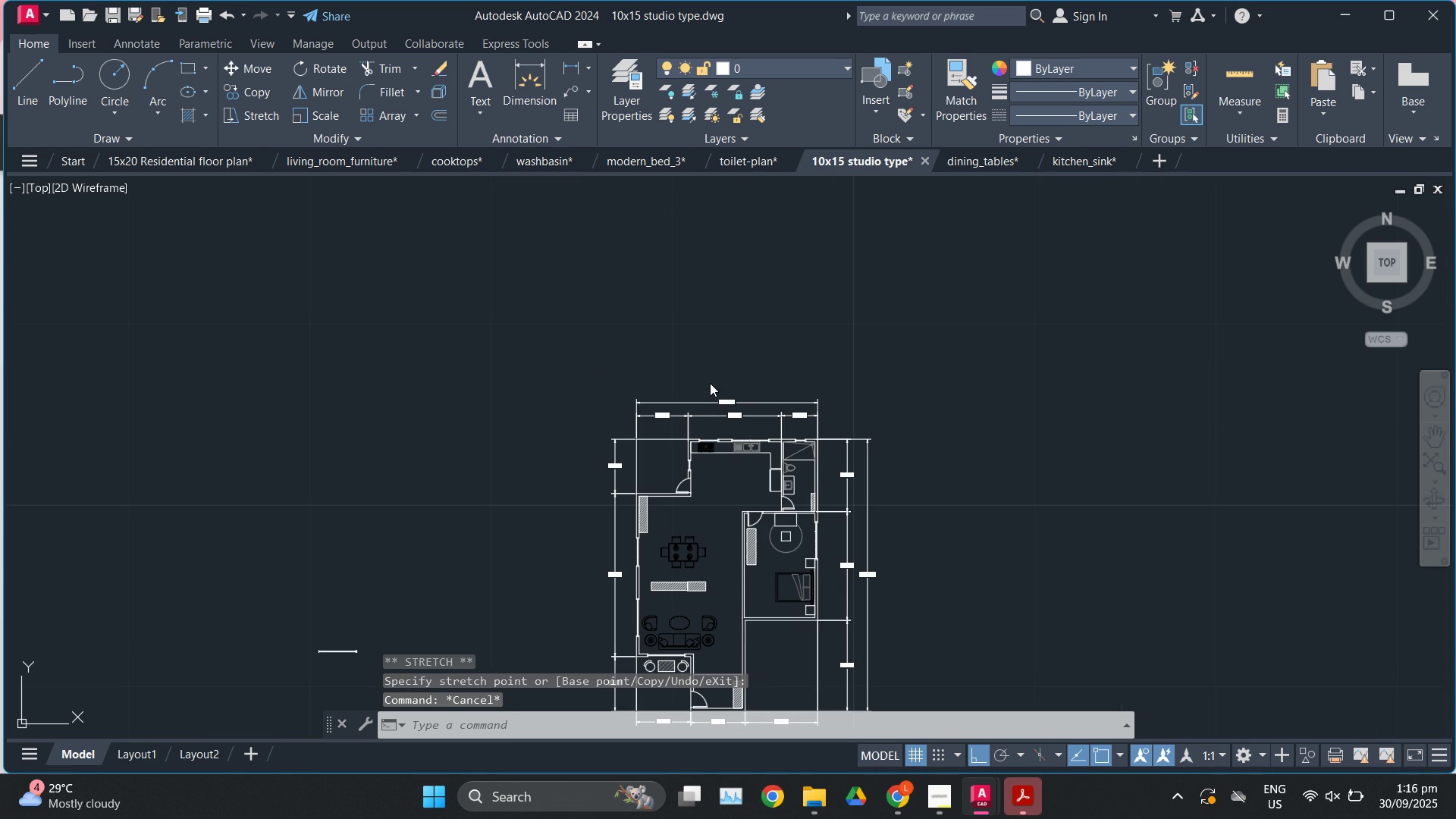 
scroll: coordinate [723, 428], scroll_direction: up, amount: 1.0
 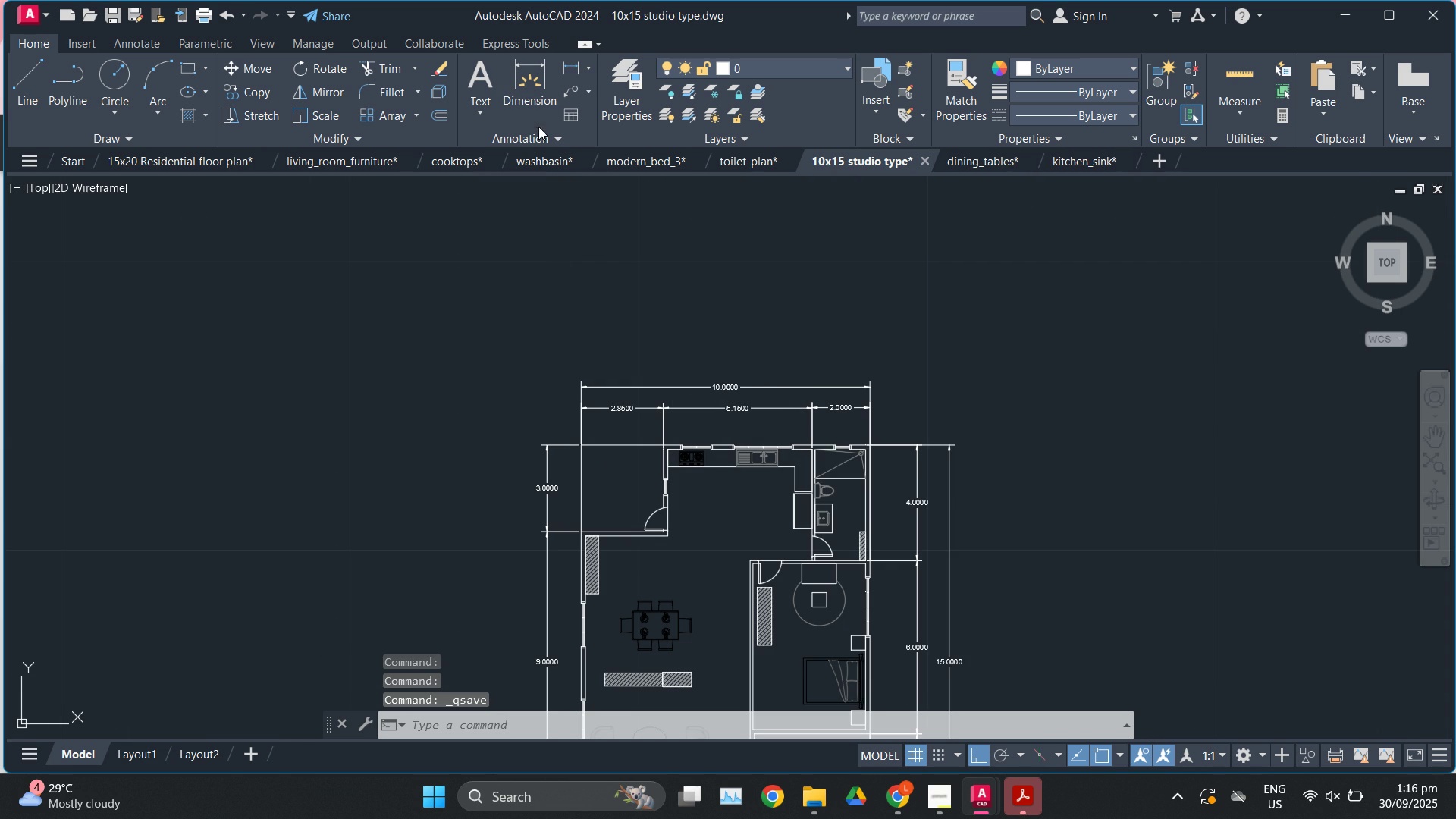 
double_click([540, 138])
 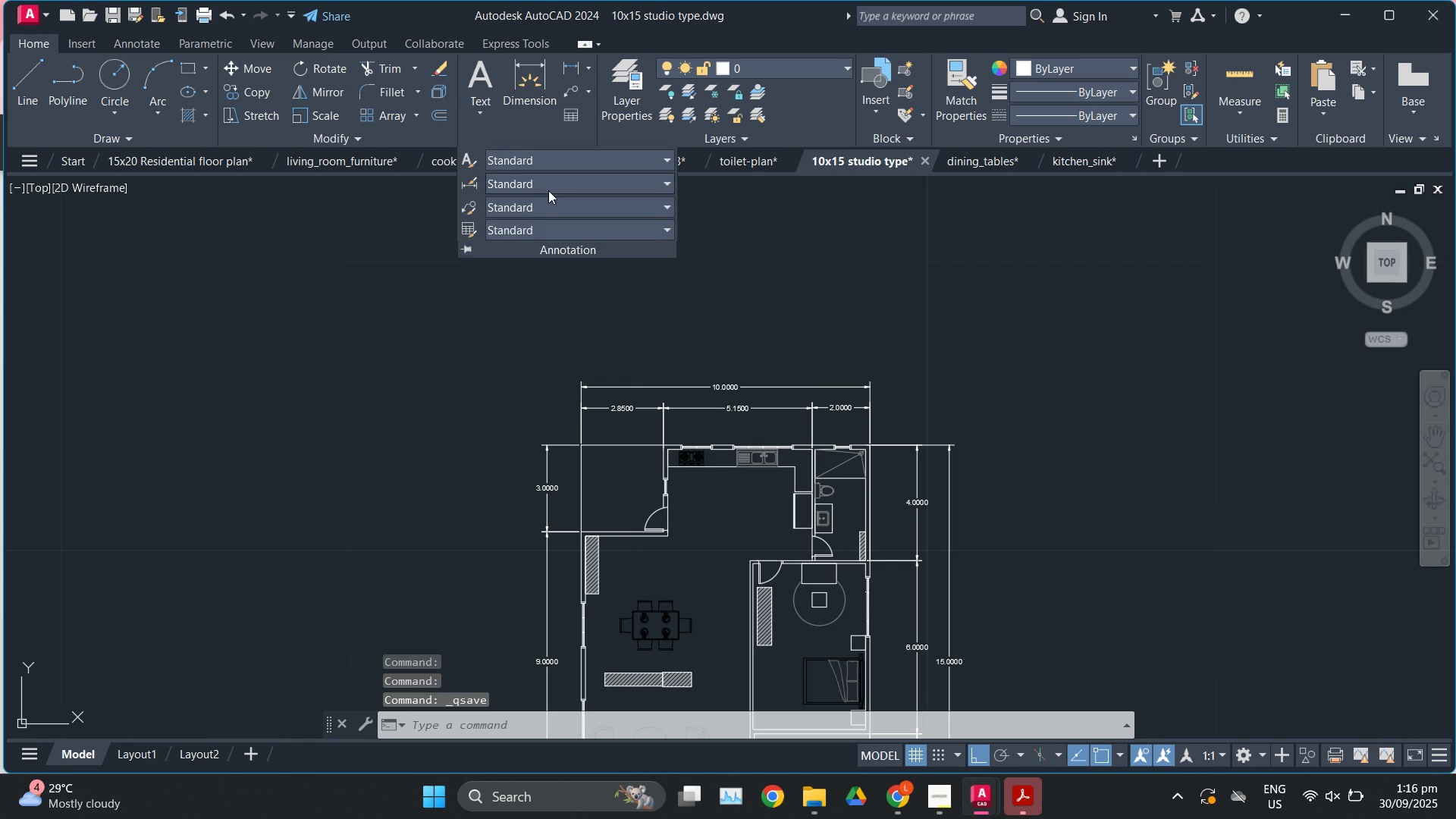 
left_click([548, 190])
 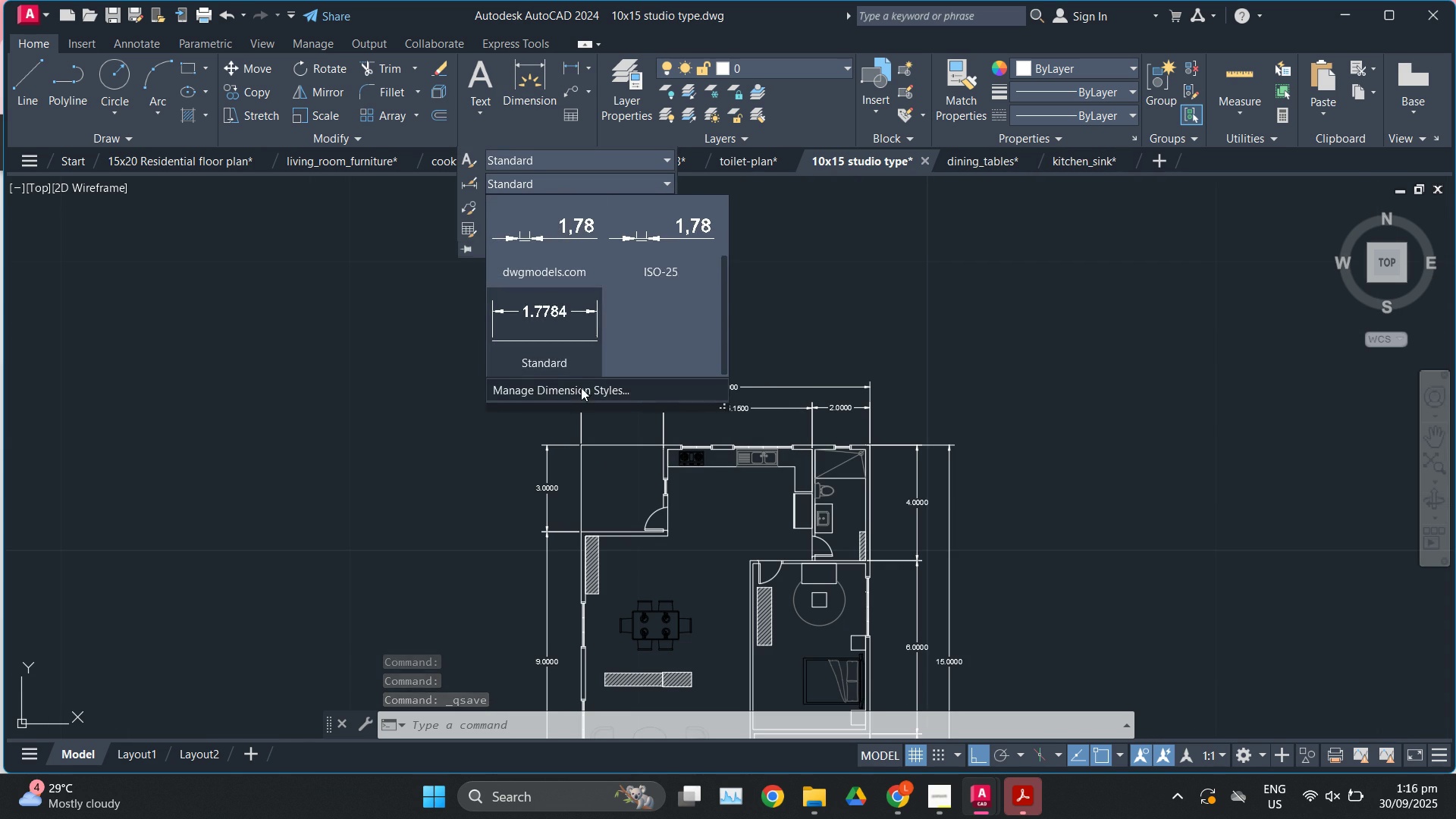 
left_click([581, 397])
 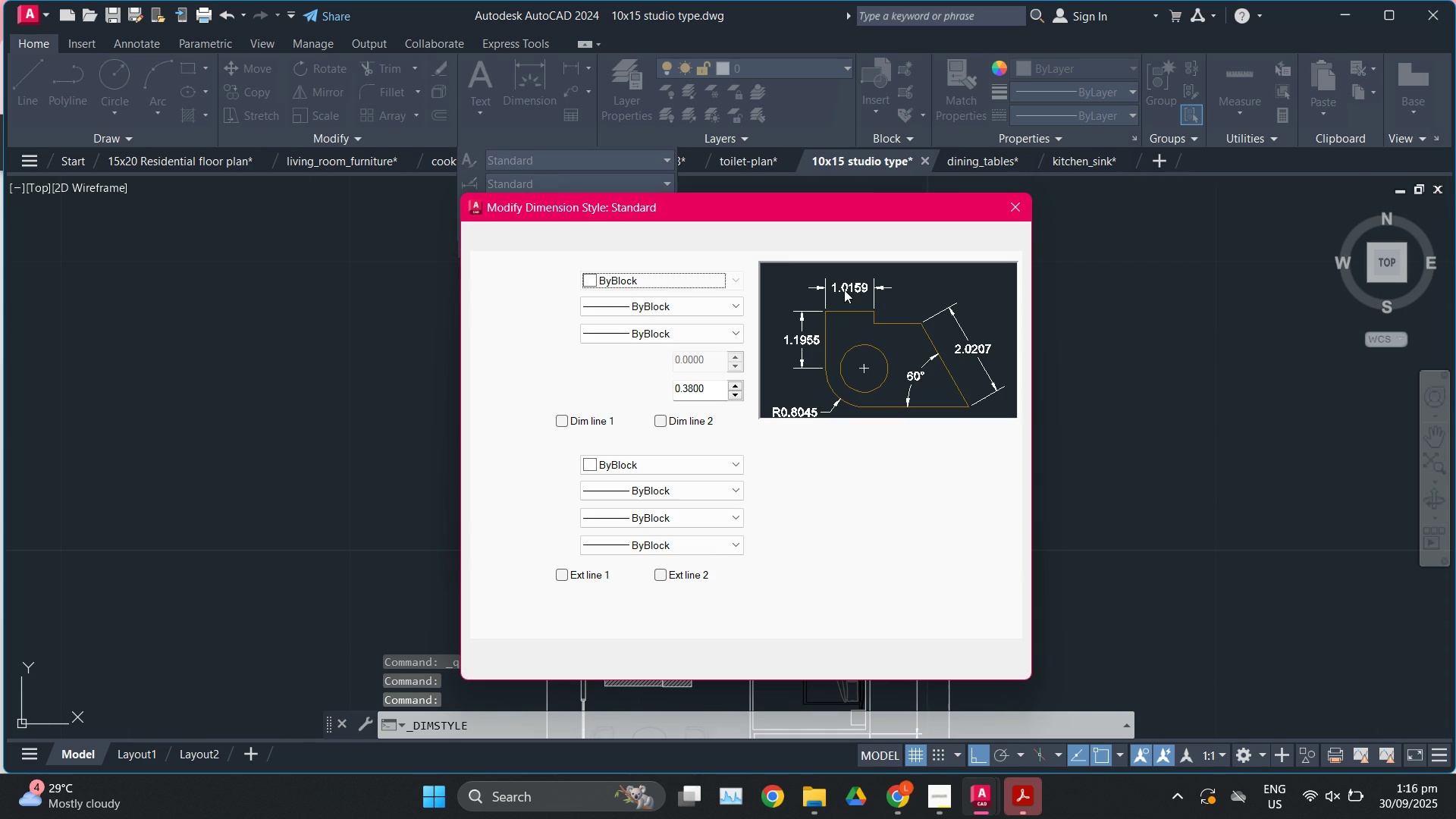 
wait(7.09)
 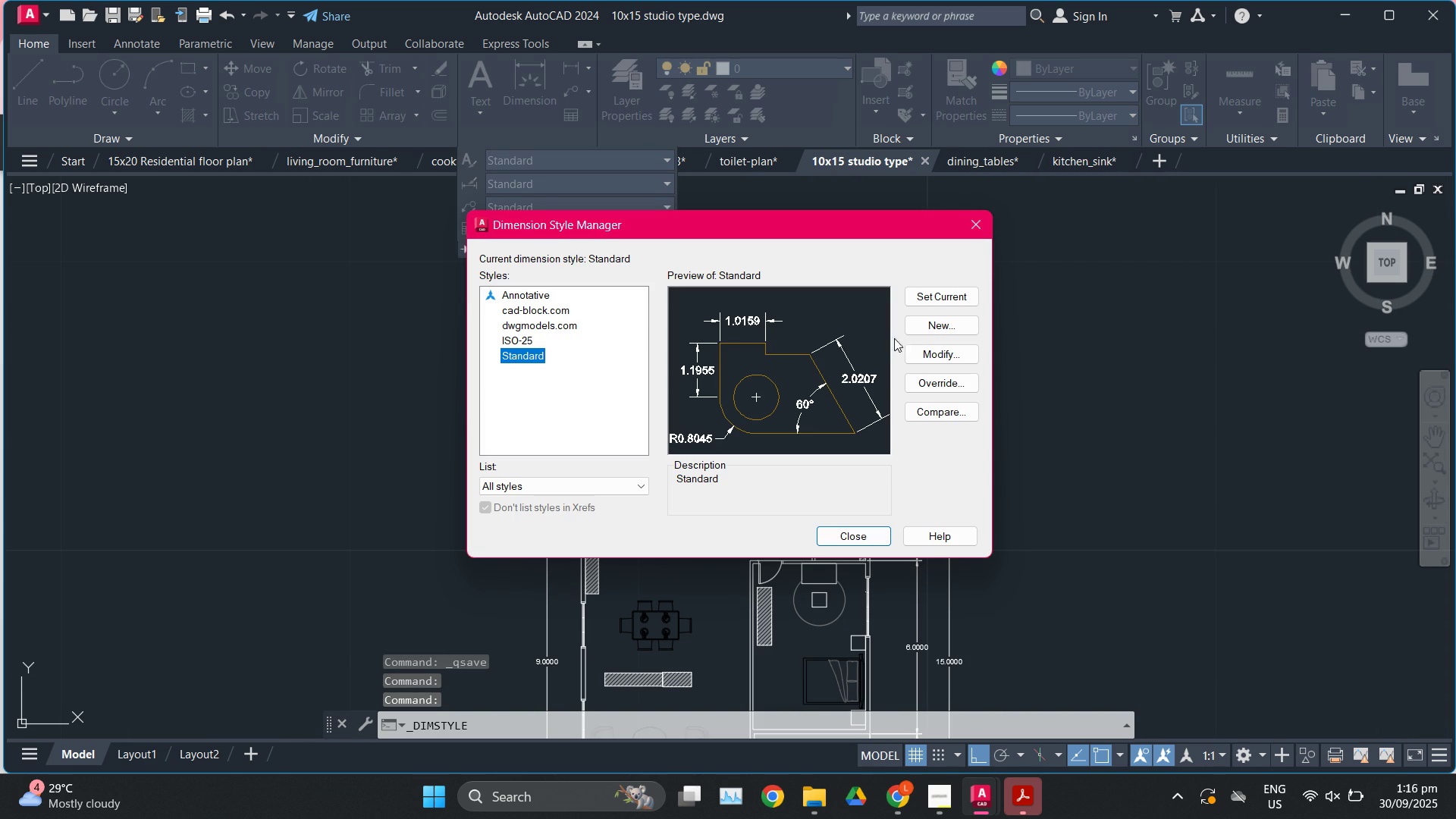 
left_click([664, 303])
 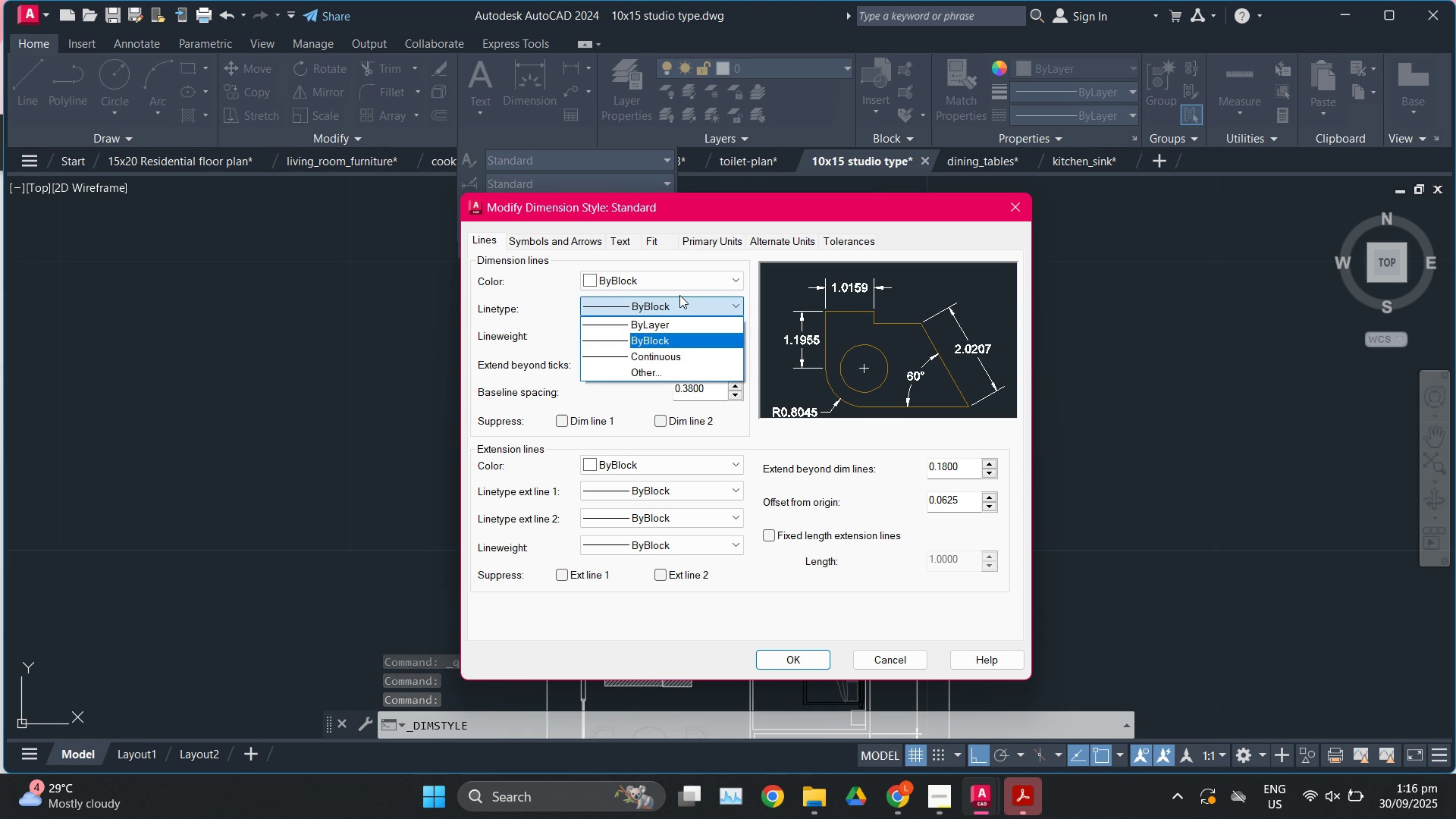 
left_click([679, 295])
 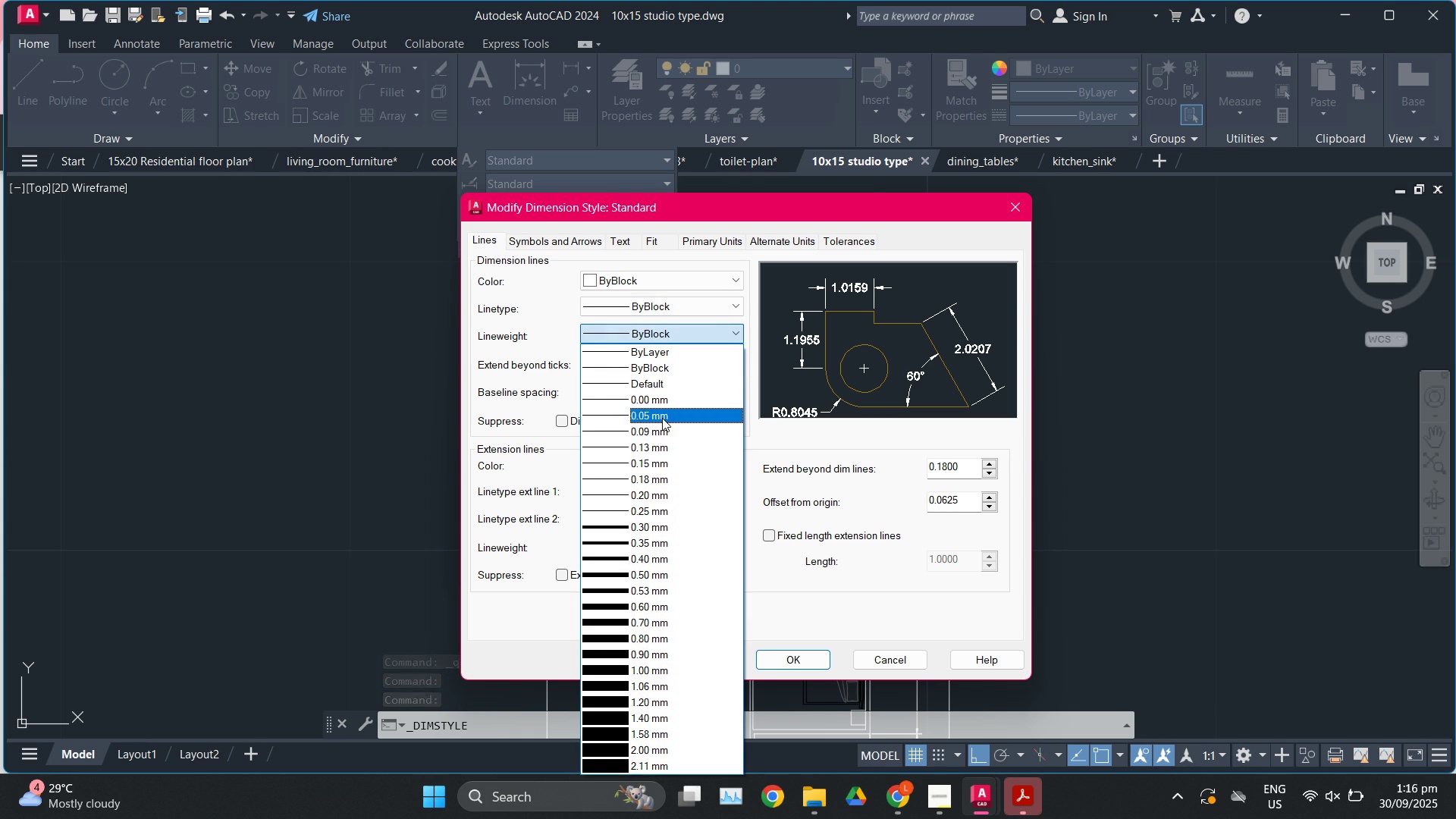 
left_click([662, 418])
 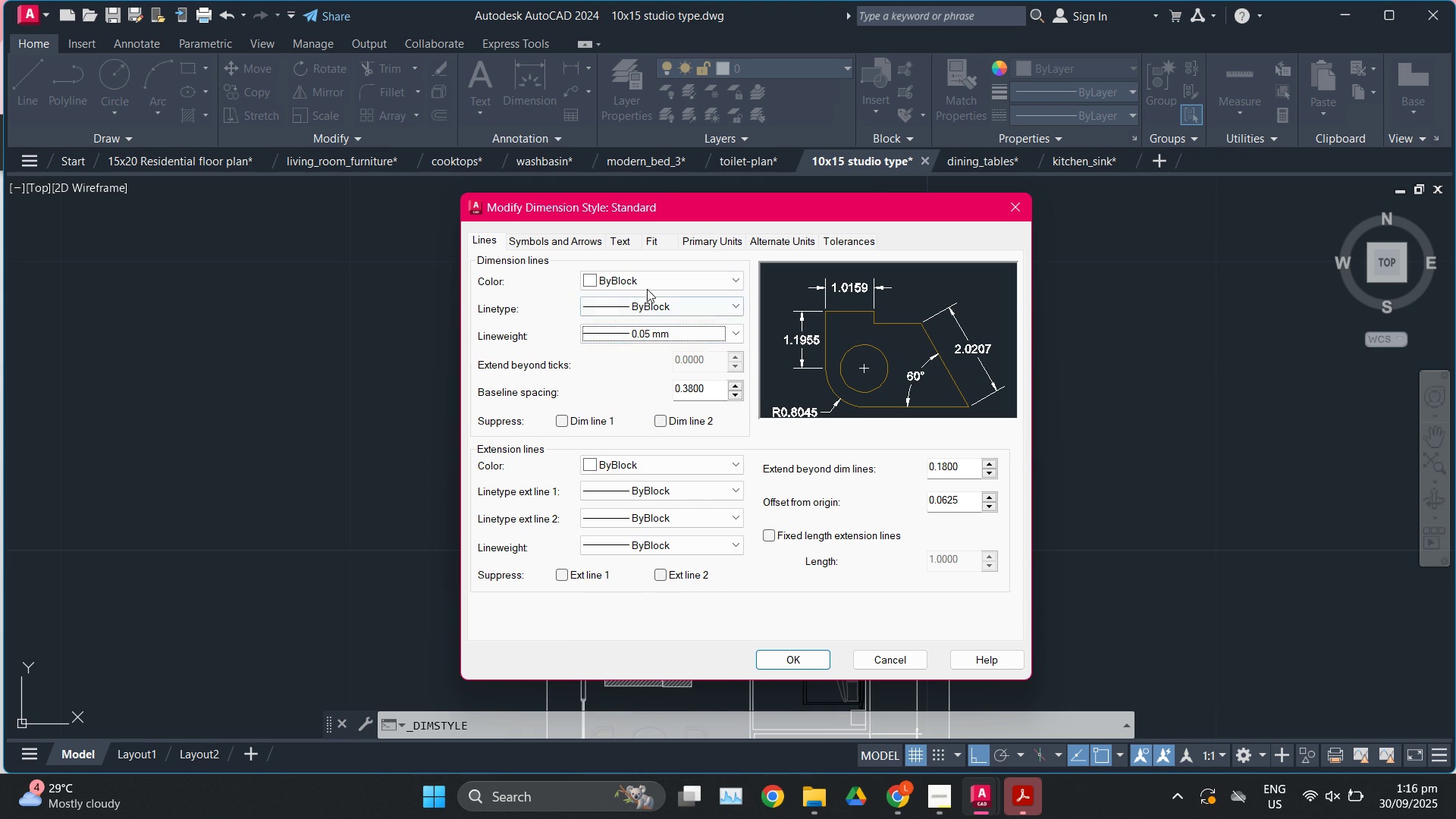 
double_click([647, 275])
 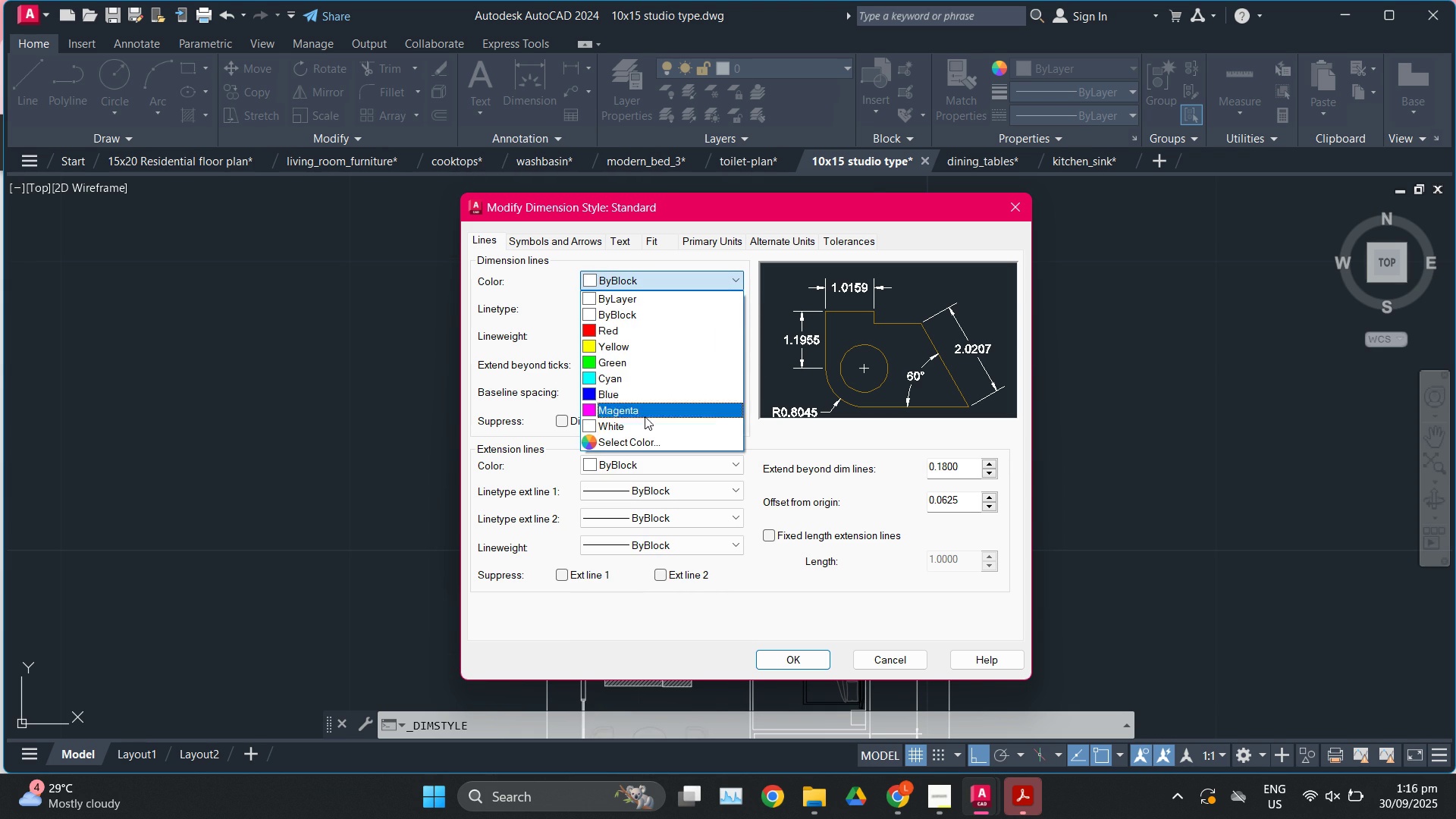 
left_click([645, 433])
 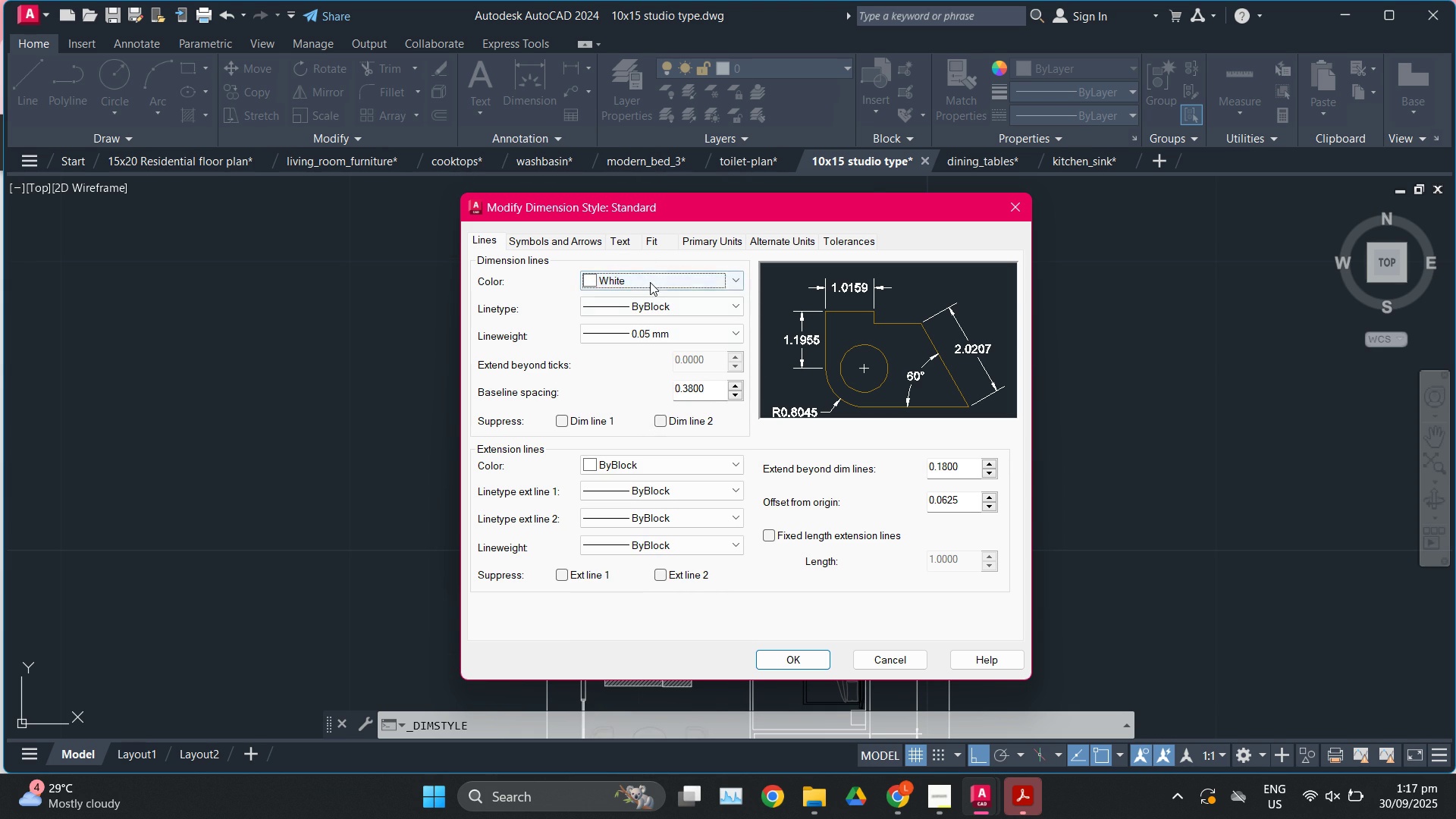 
left_click([650, 282])
 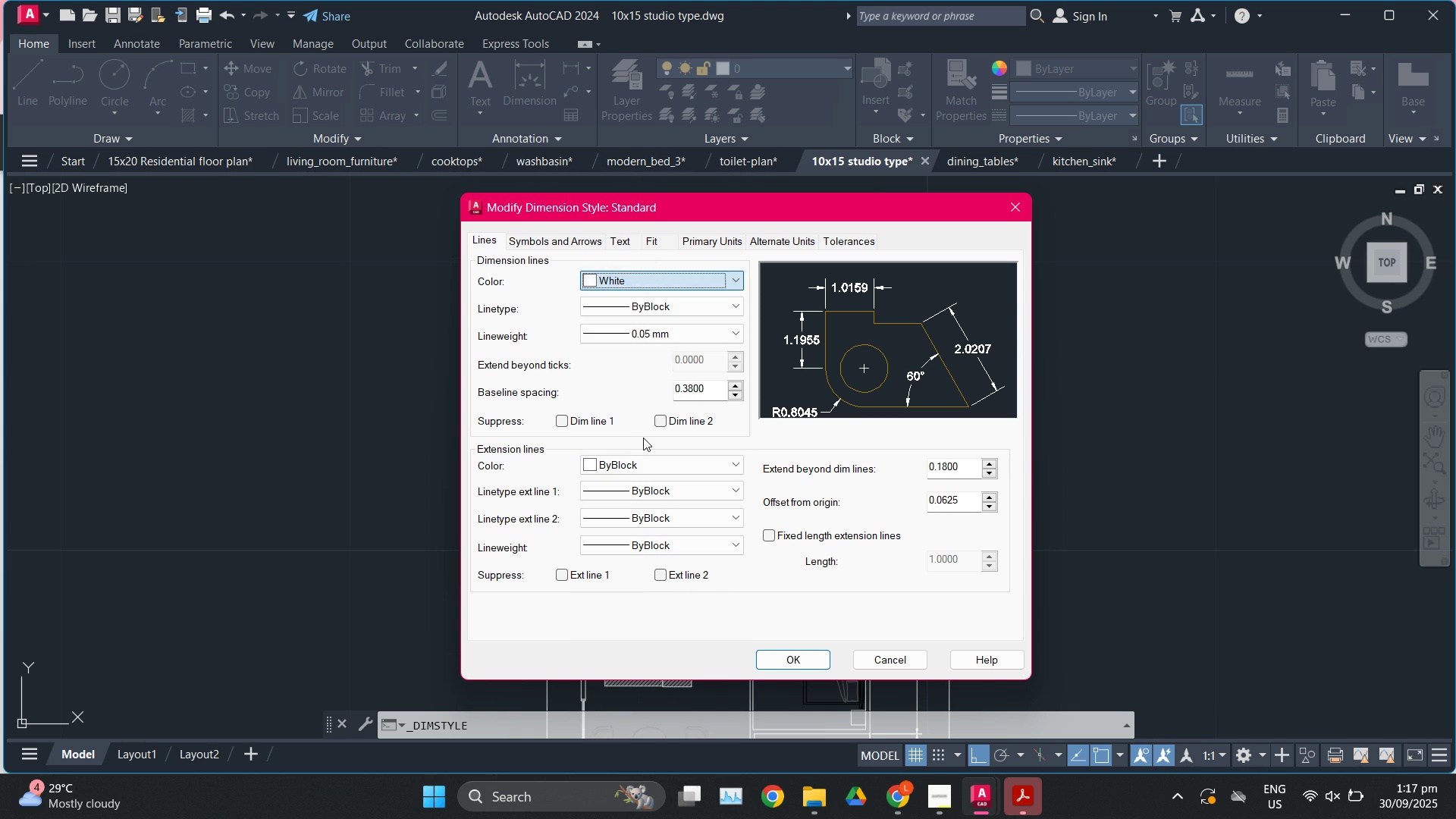 
left_click([643, 438])
 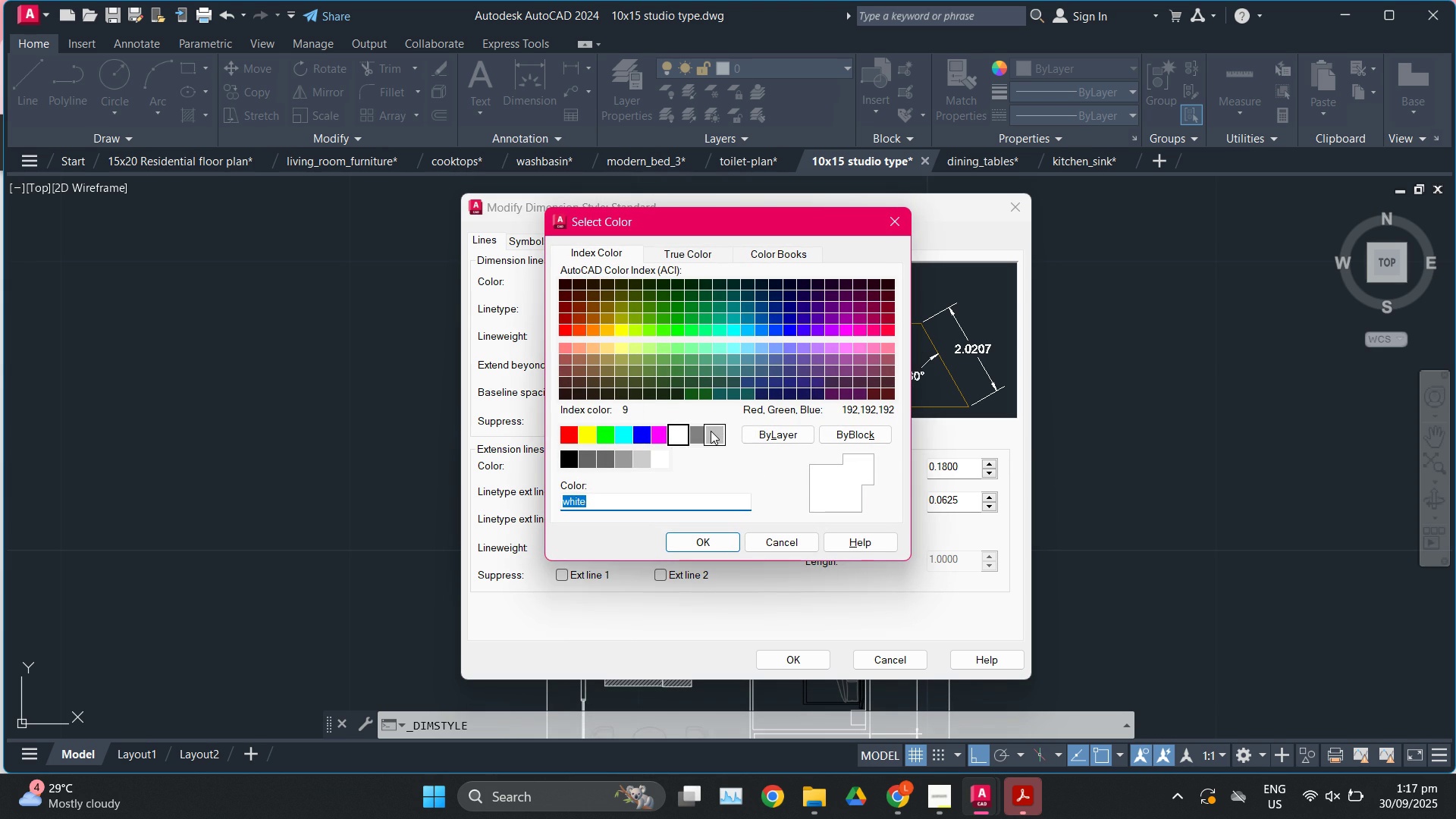 
left_click([711, 431])
 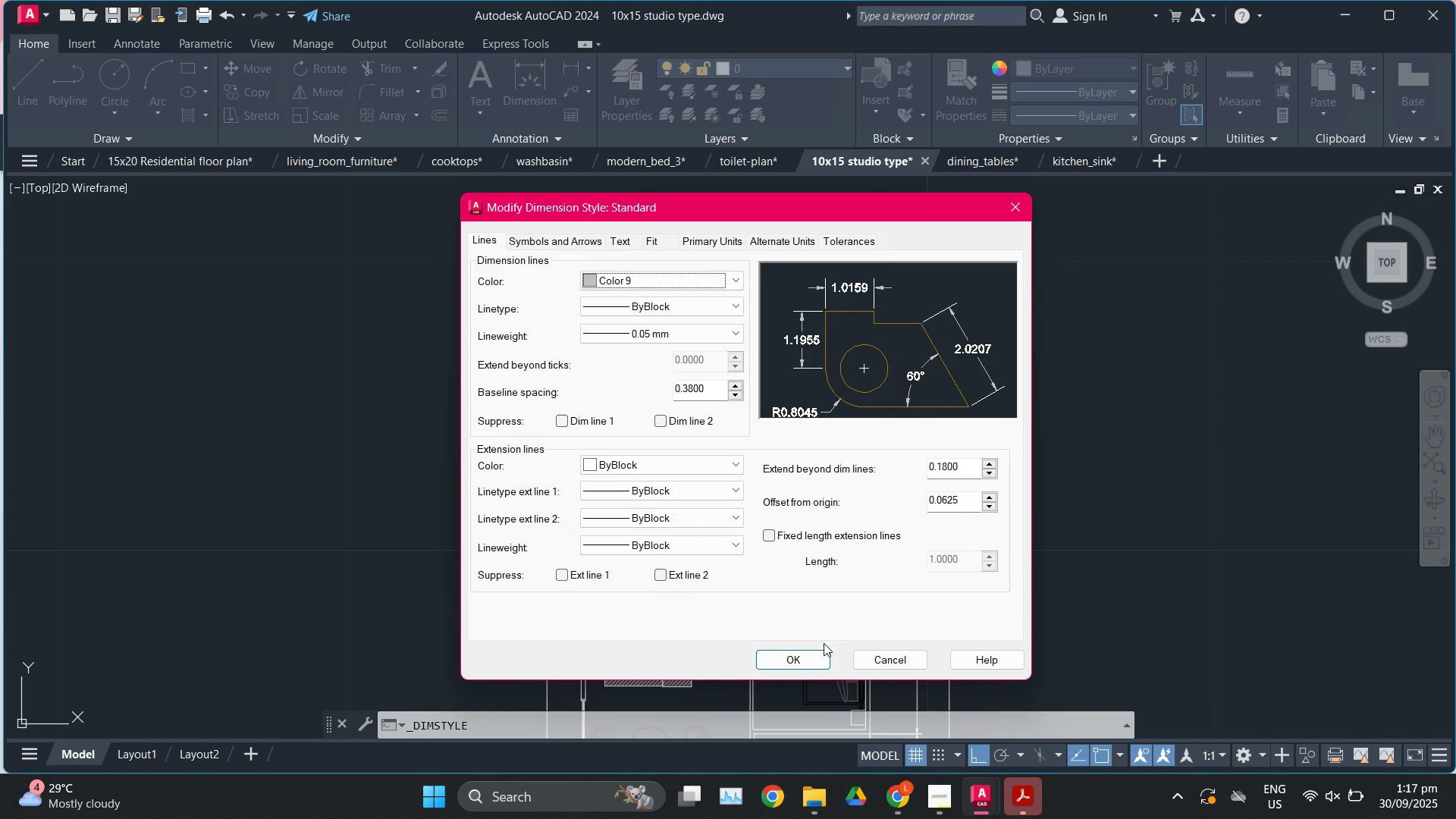 
left_click([816, 657])
 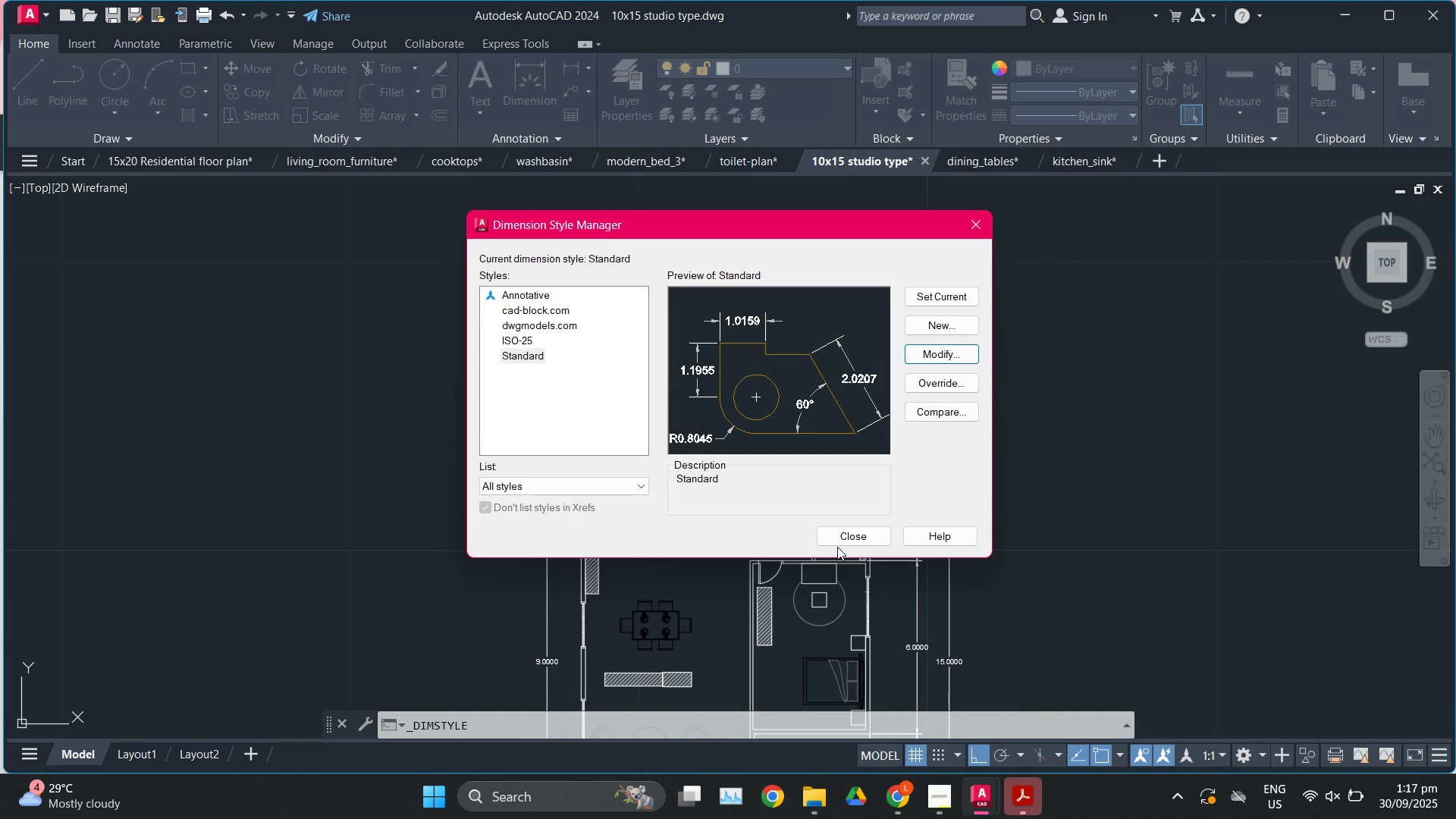 
double_click([837, 535])
 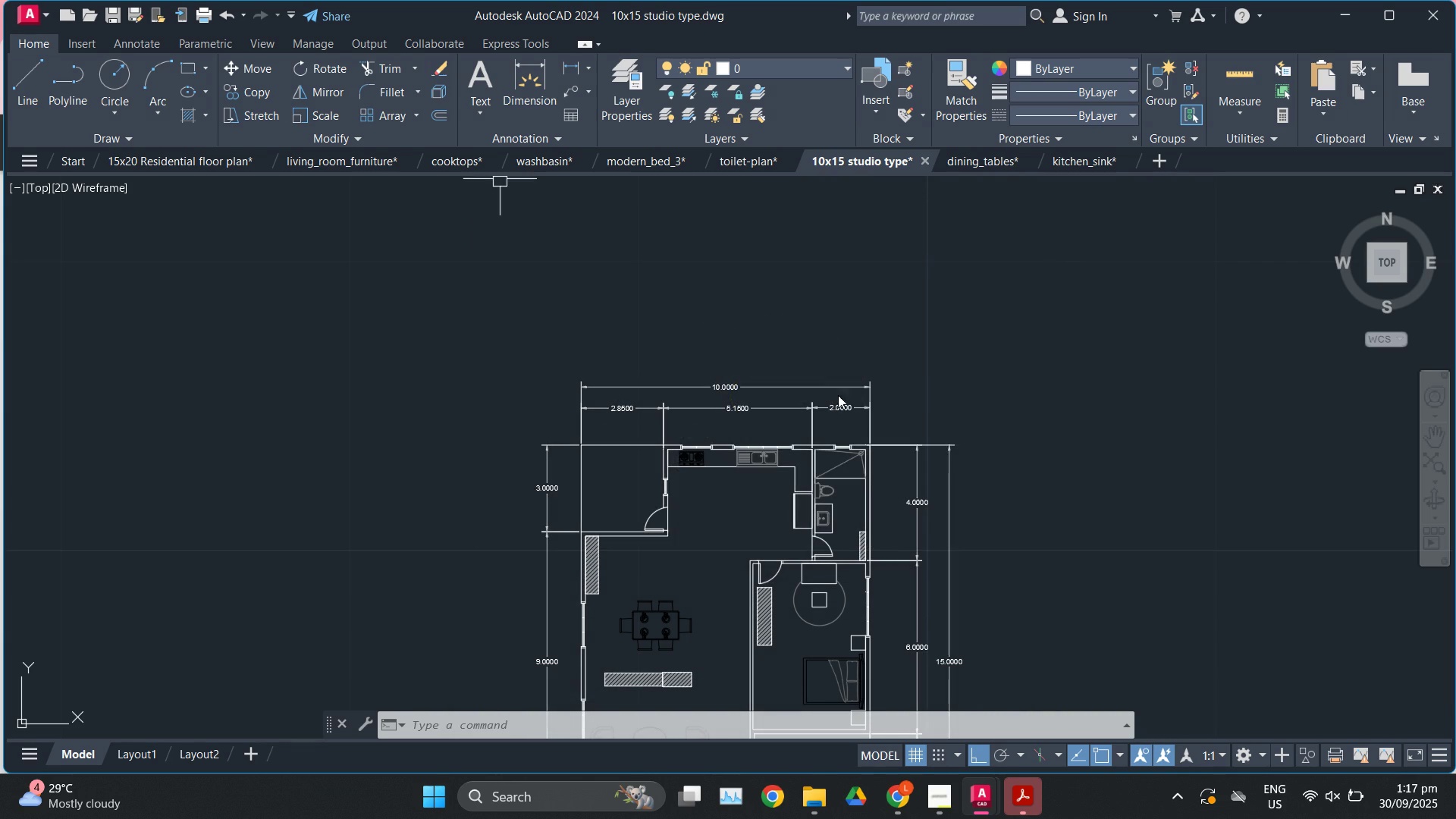 
scroll: coordinate [838, 361], scroll_direction: down, amount: 2.0
 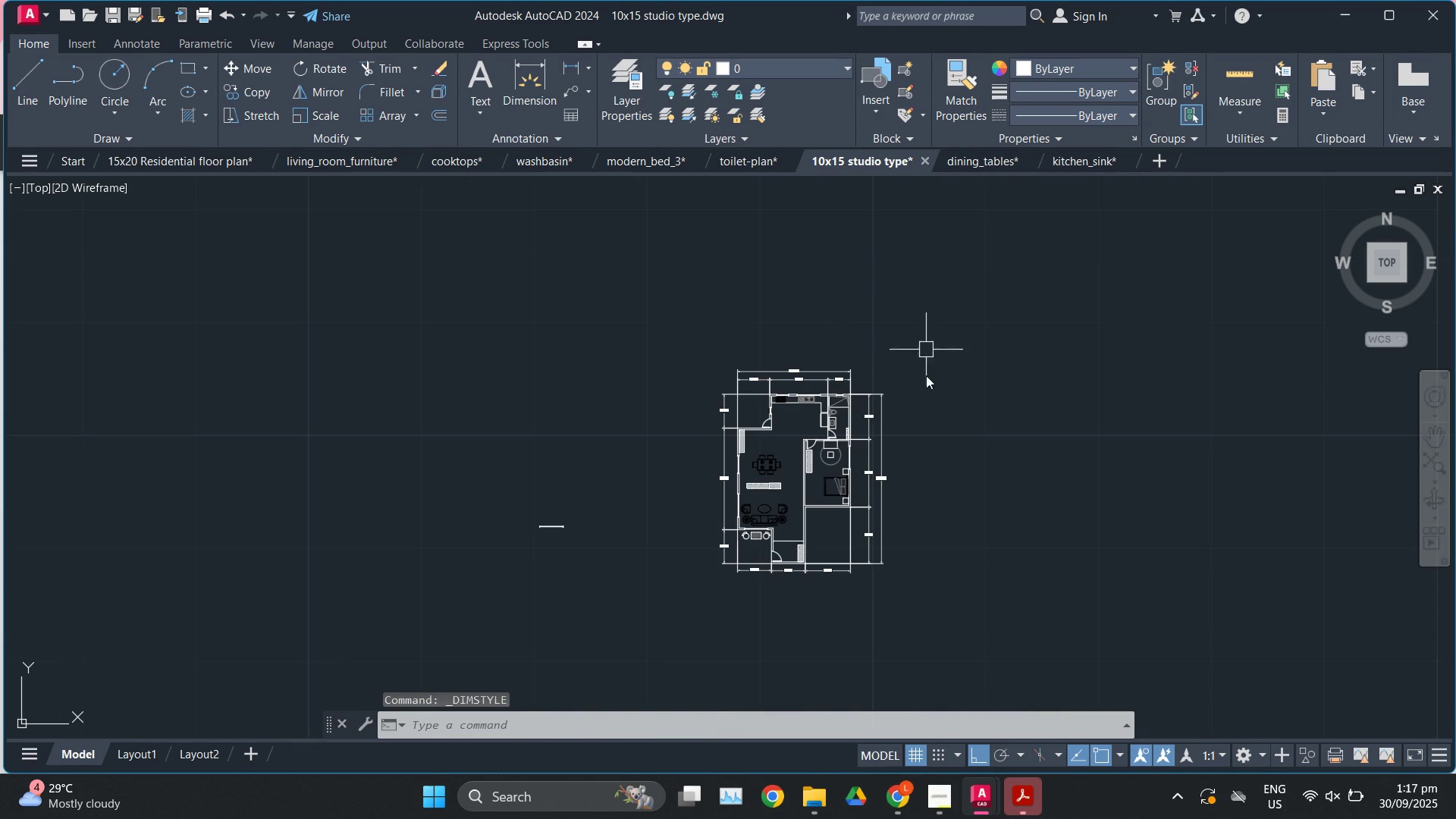 
scroll: coordinate [890, 403], scroll_direction: up, amount: 4.0
 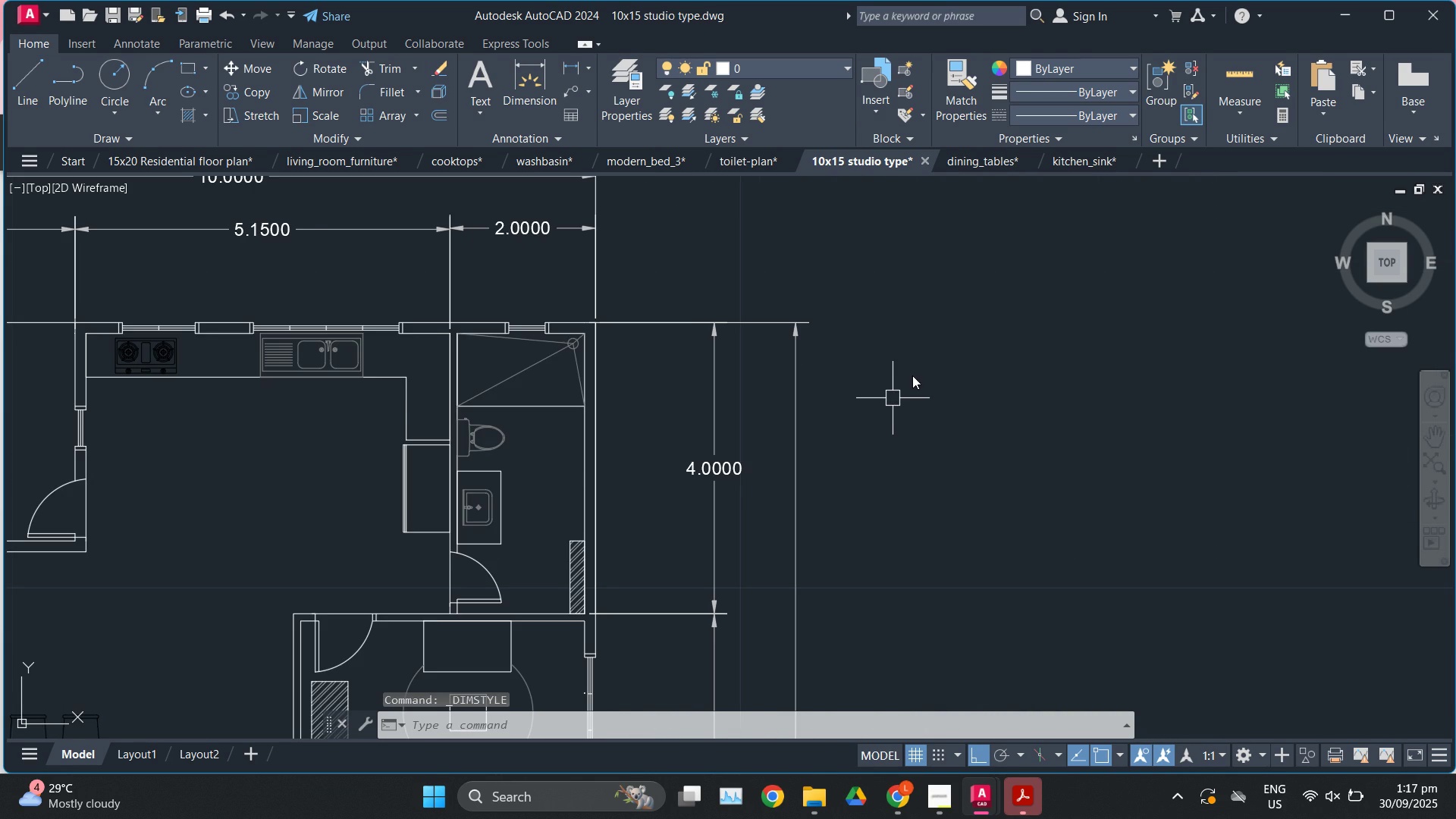 
scroll: coordinate [949, 303], scroll_direction: down, amount: 3.0
 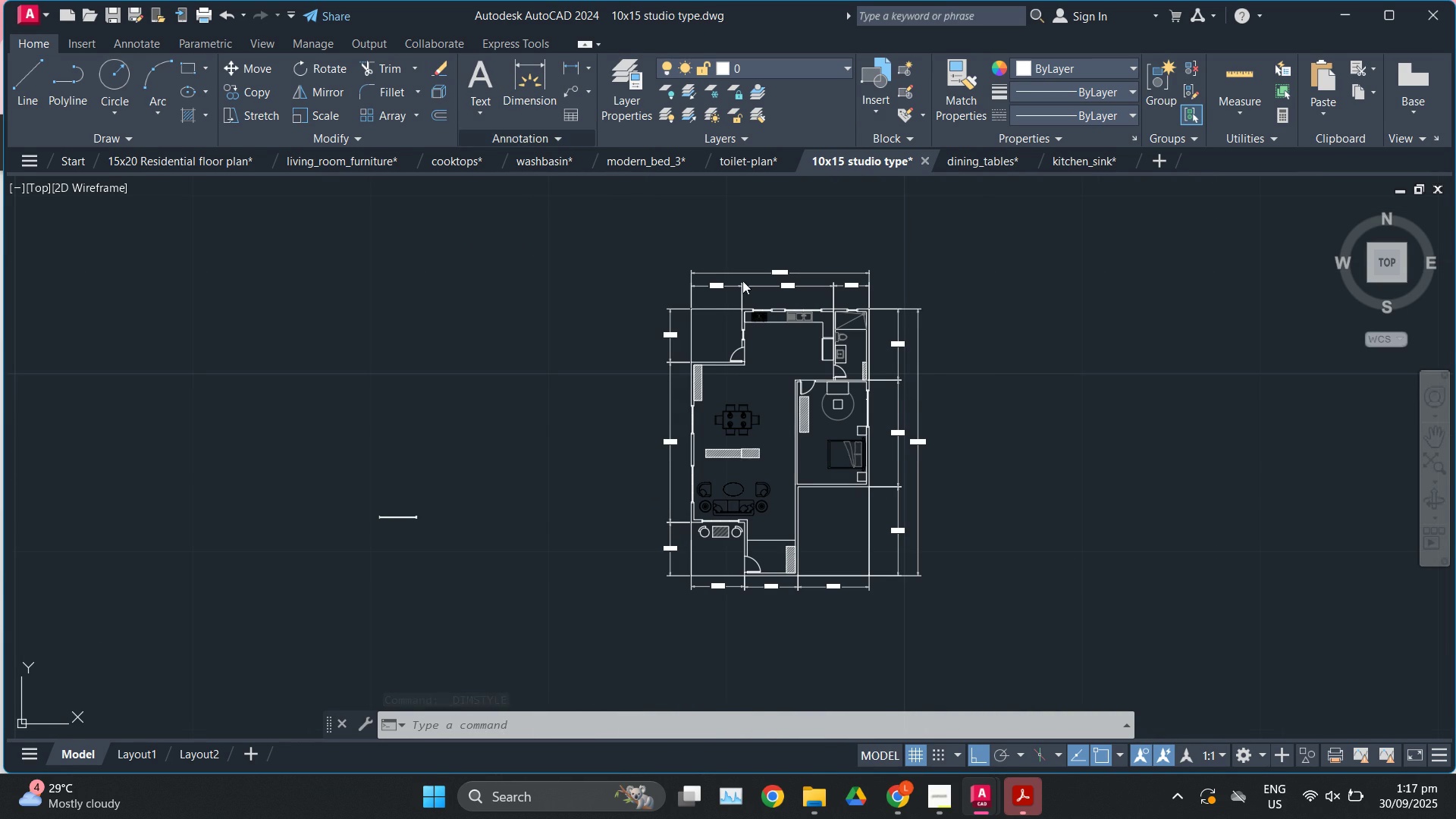 
scroll: coordinate [1025, 428], scroll_direction: up, amount: 1.0
 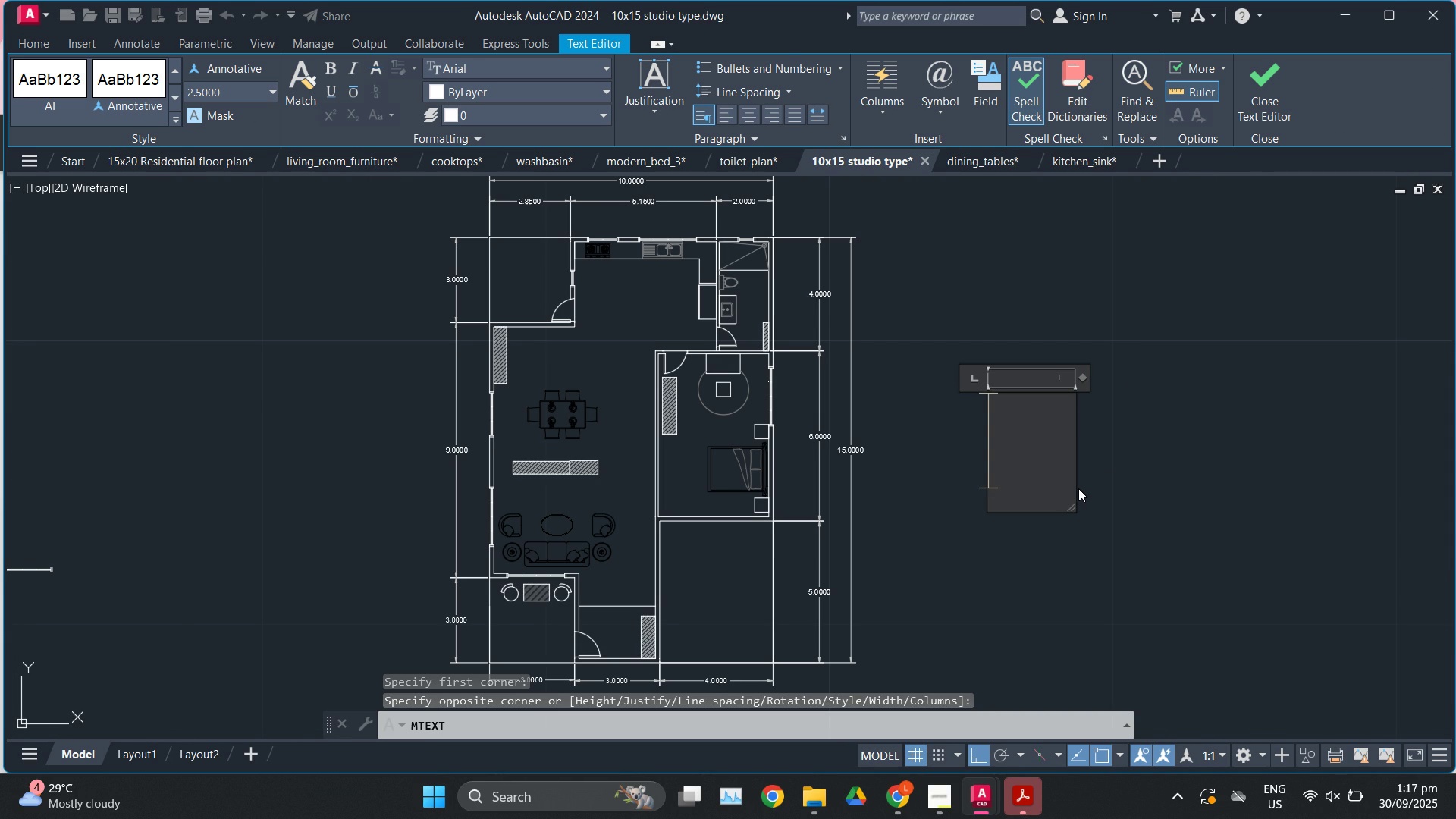 
type(cr)
key(Backspace)
key(Backspace)
key(Backspace)
type(CR PRK)